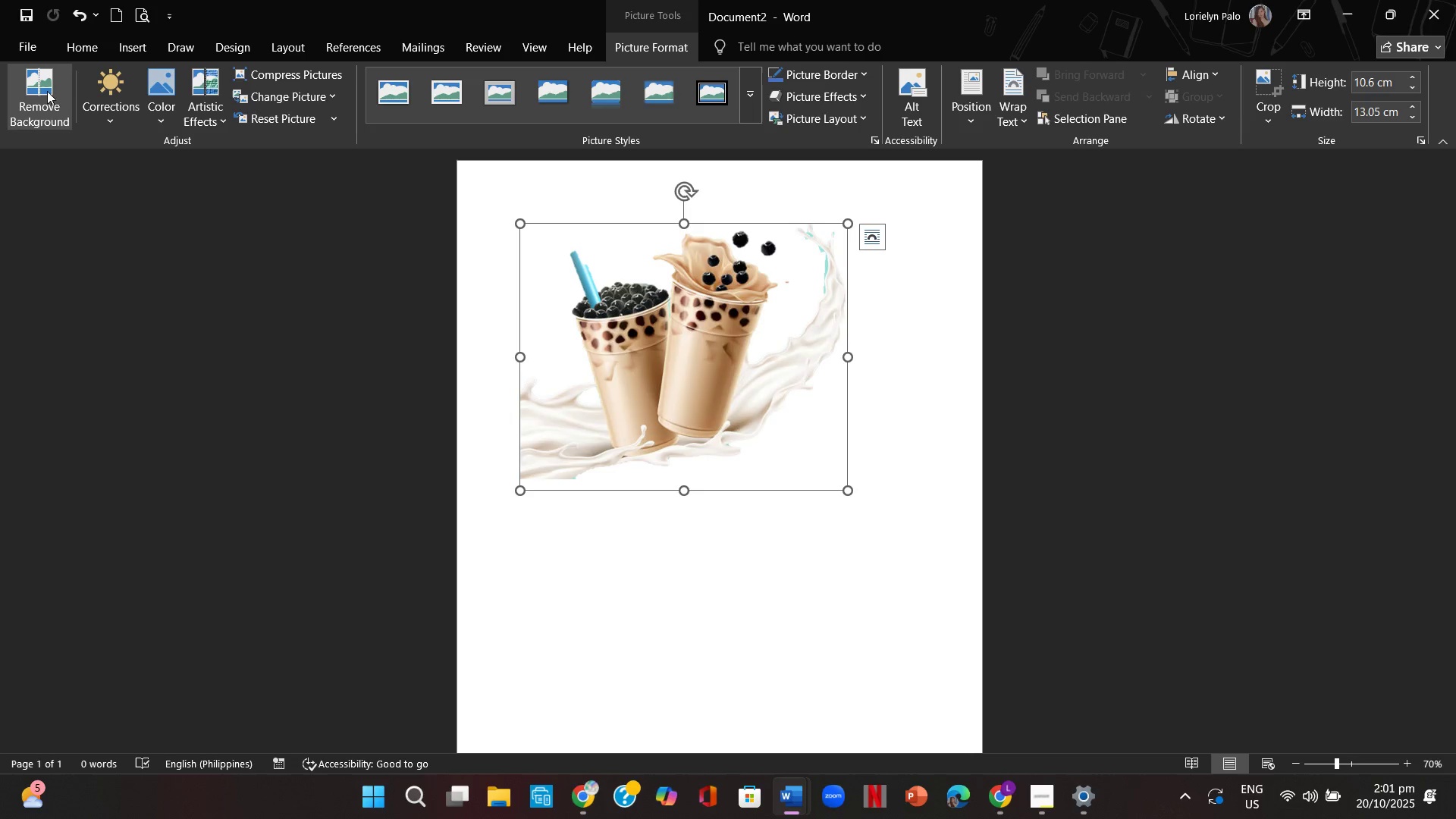 
left_click([46, 91])
 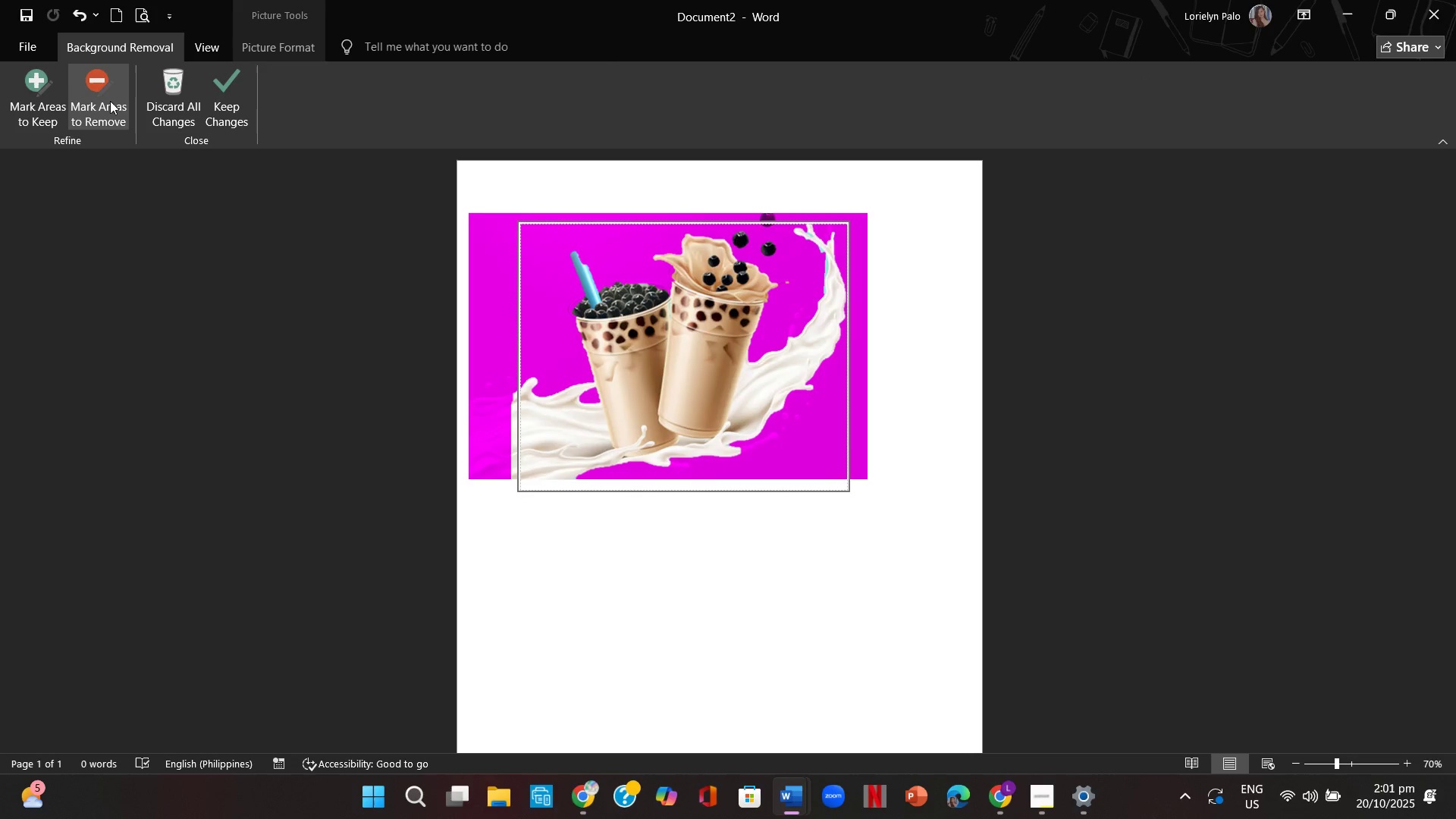 
left_click([106, 102])
 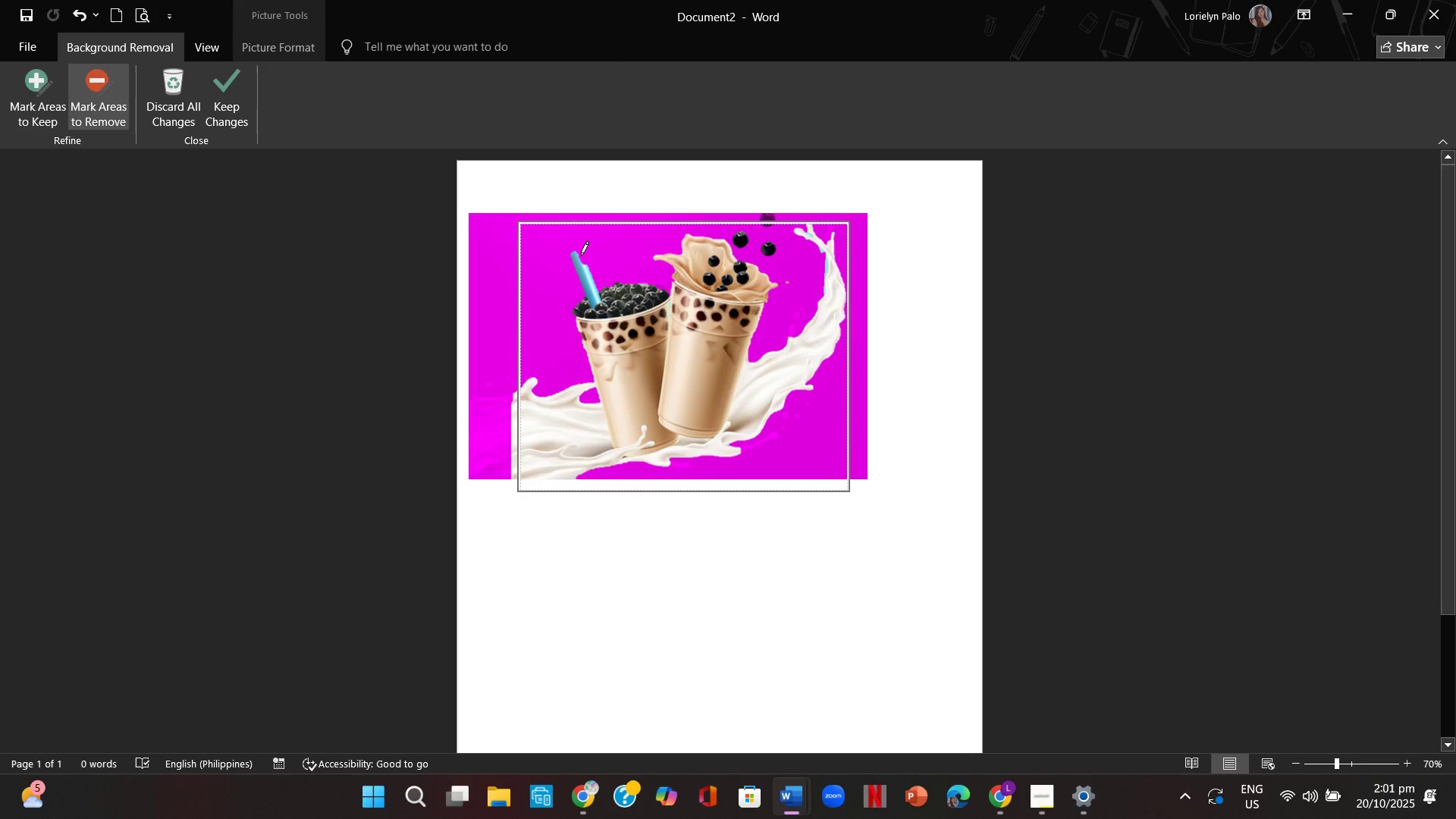 
left_click_drag(start_coordinate=[581, 256], to_coordinate=[583, 262])
 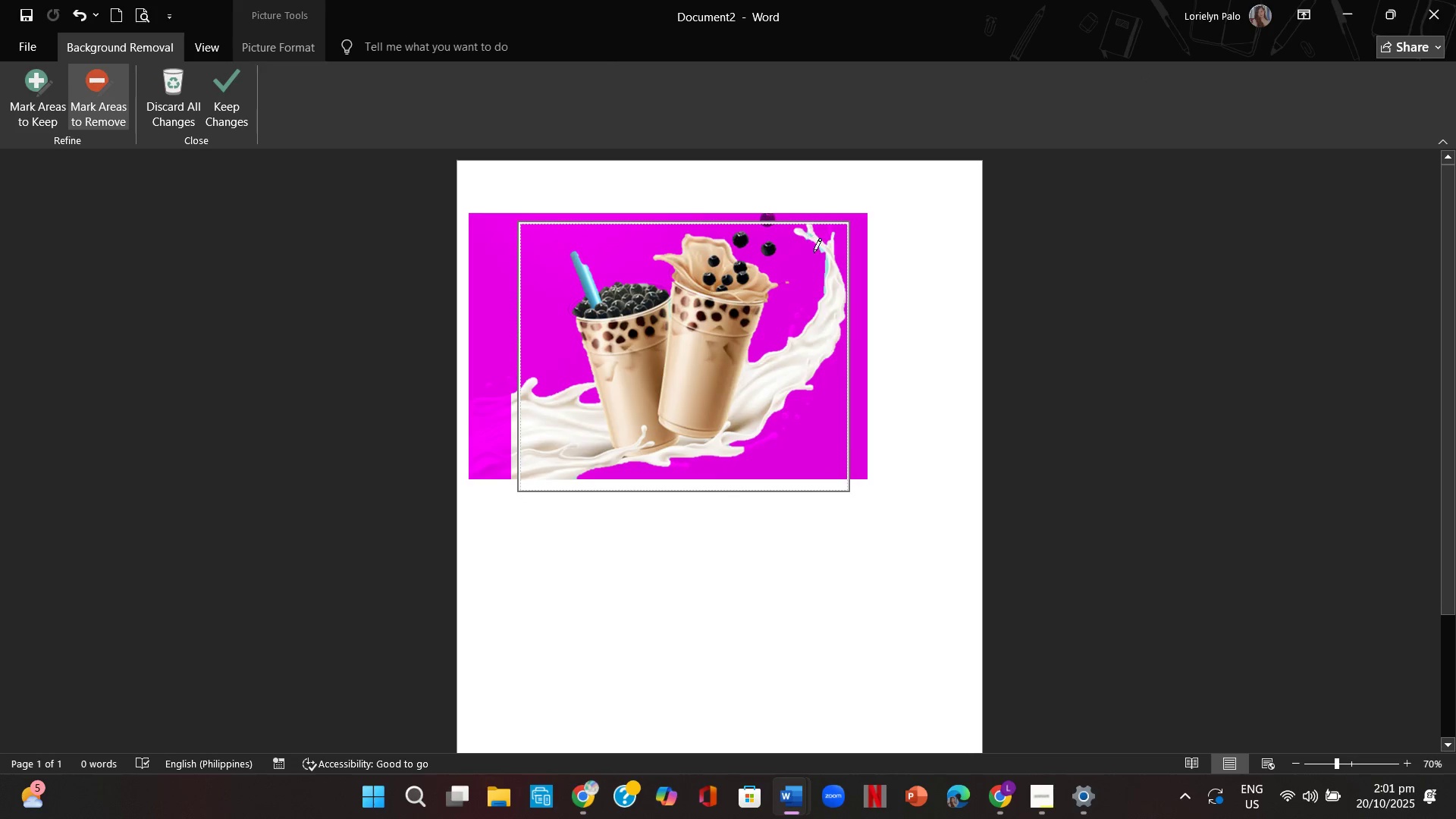 
left_click_drag(start_coordinate=[824, 251], to_coordinate=[826, 265])
 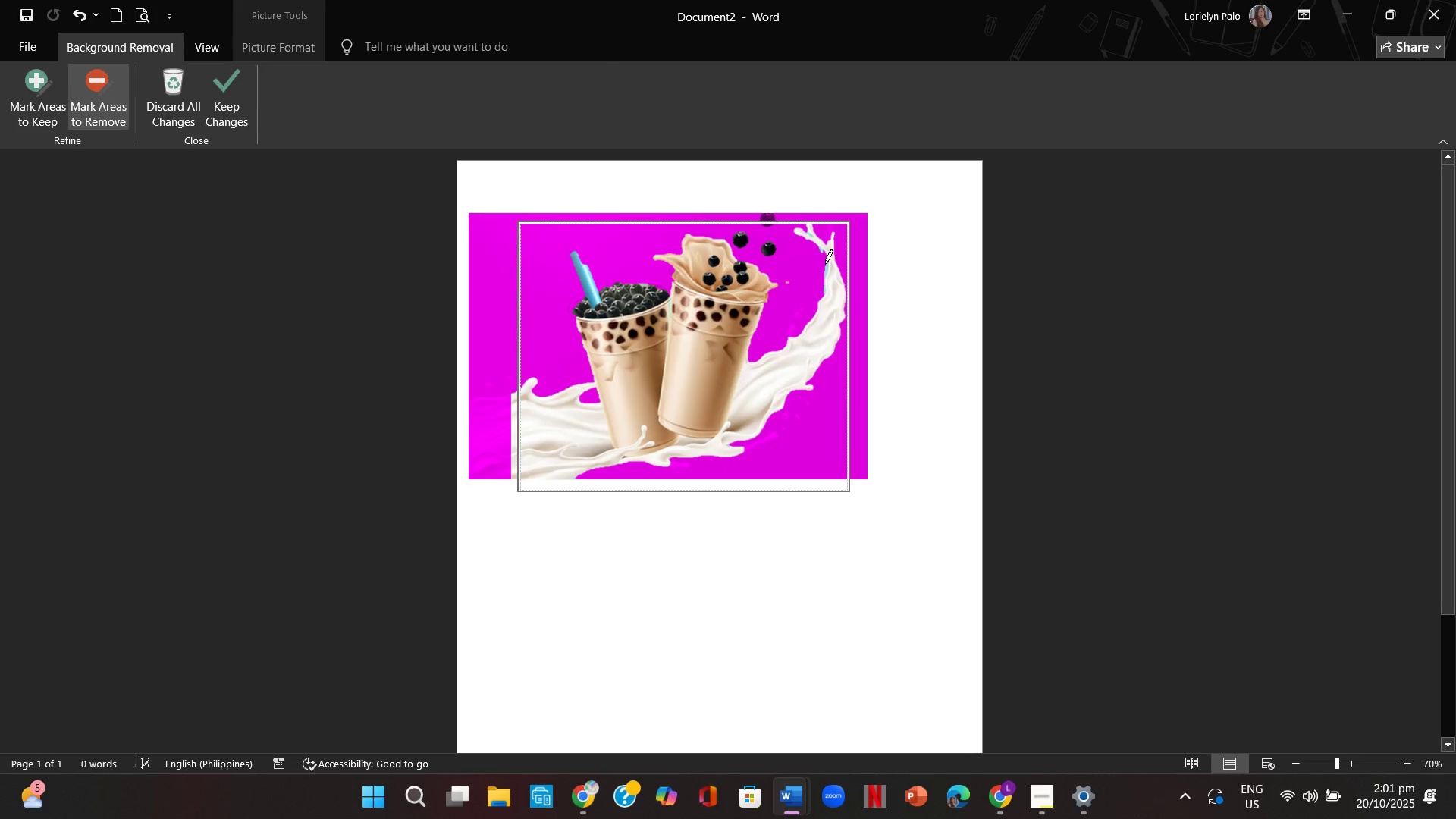 
left_click_drag(start_coordinate=[825, 259], to_coordinate=[824, 305])
 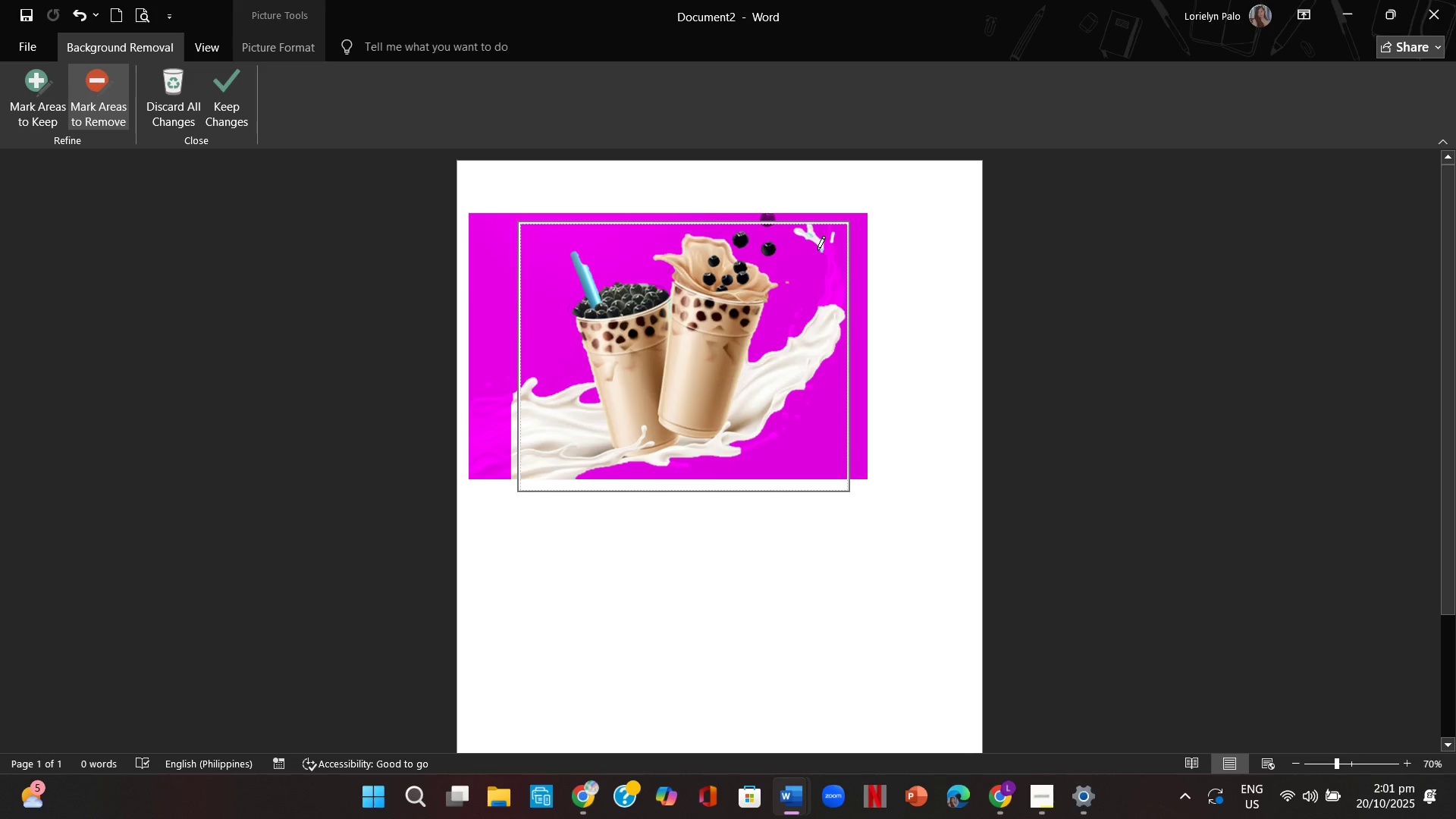 
left_click_drag(start_coordinate=[817, 247], to_coordinate=[821, 253])
 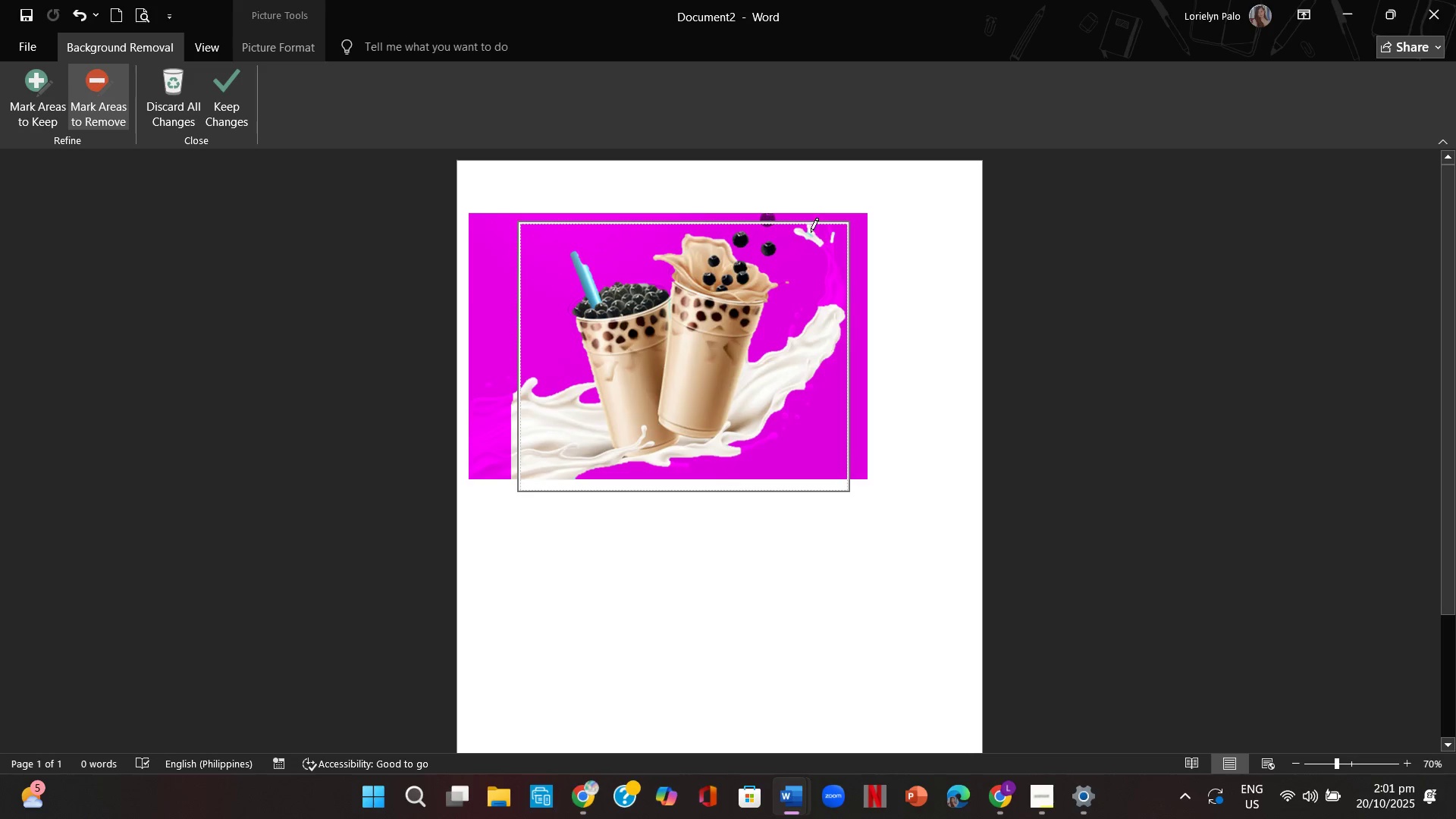 
left_click_drag(start_coordinate=[806, 231], to_coordinate=[816, 244])
 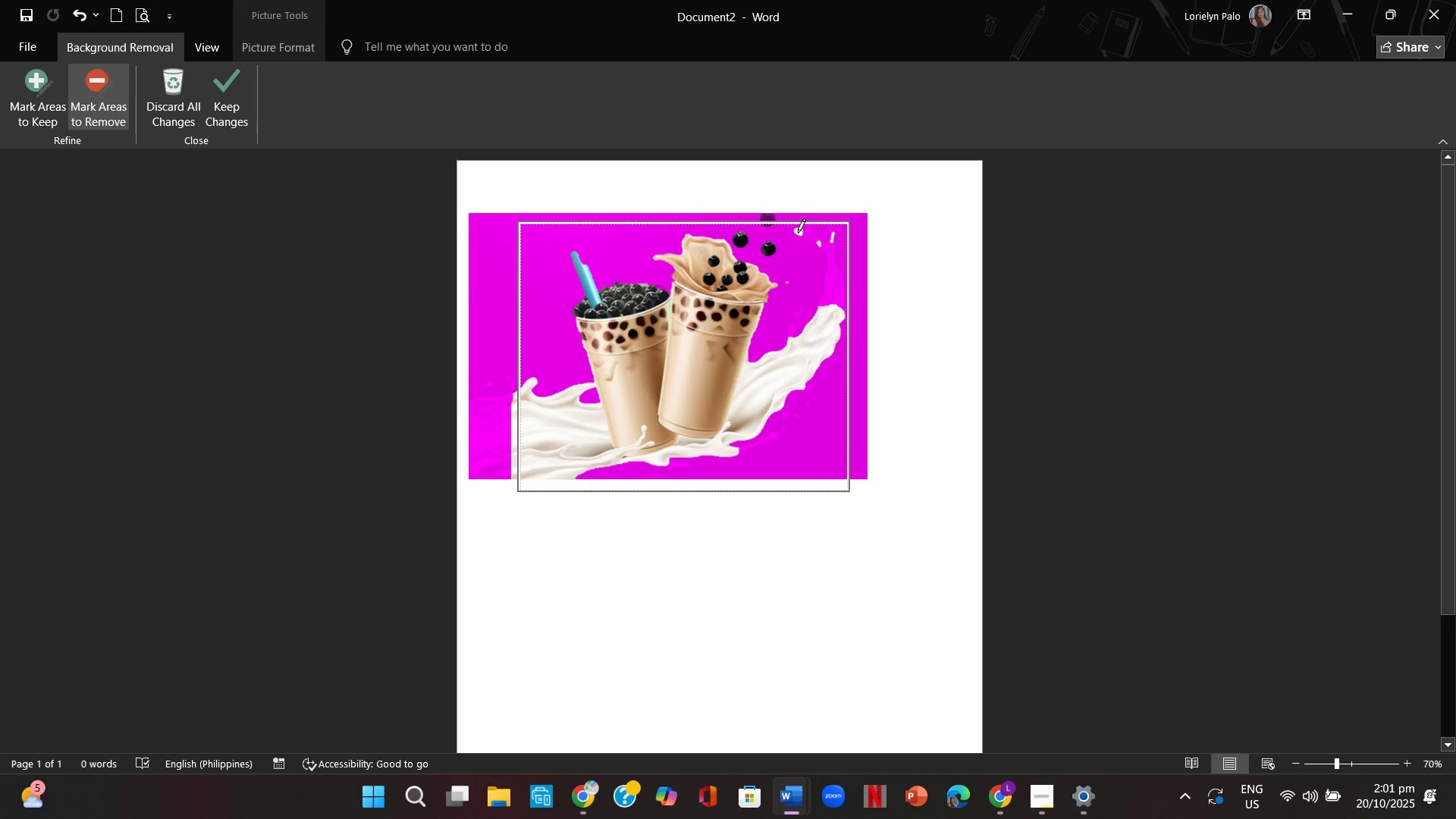 
left_click_drag(start_coordinate=[792, 232], to_coordinate=[817, 249])
 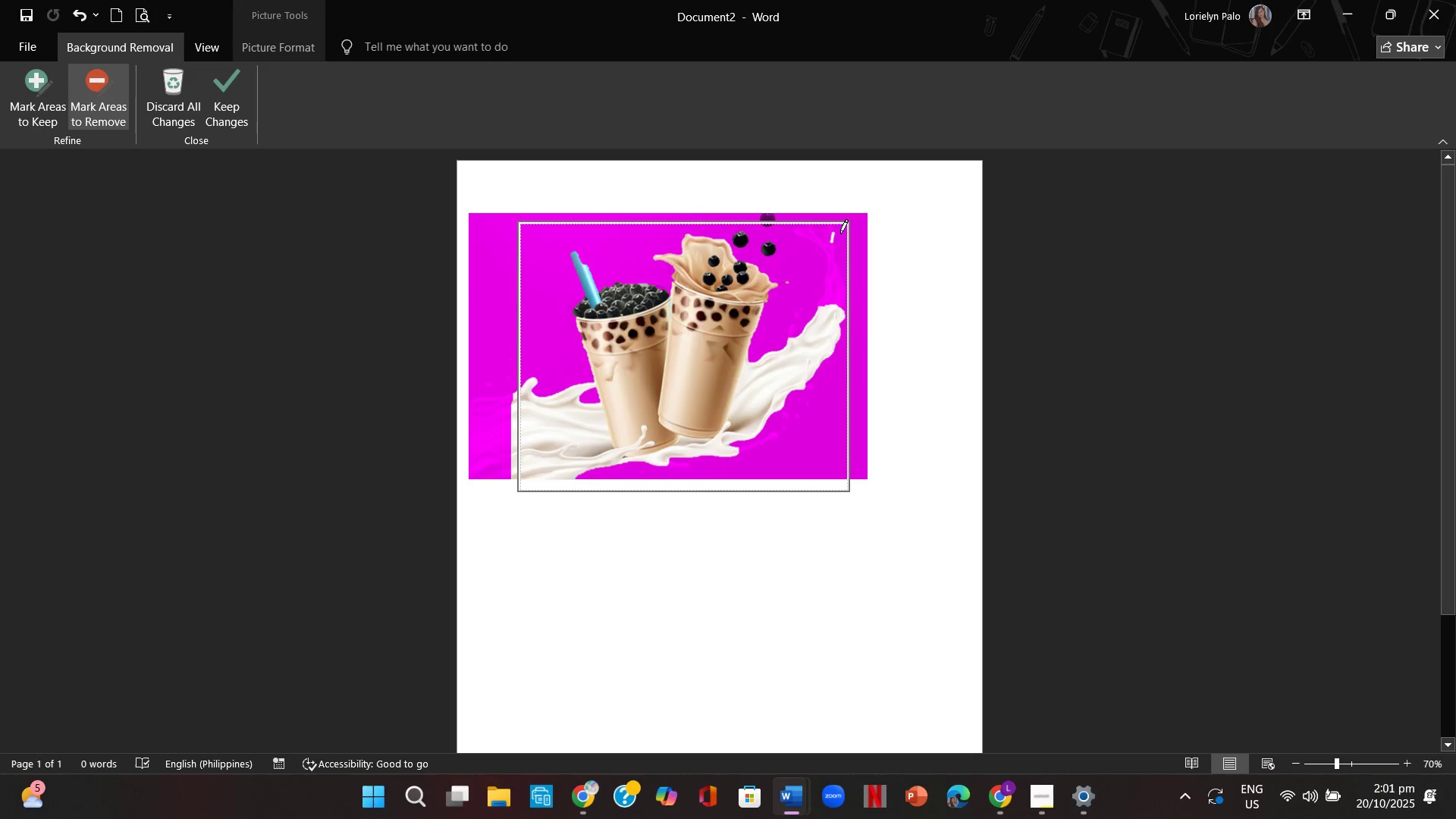 
left_click_drag(start_coordinate=[840, 234], to_coordinate=[830, 247])
 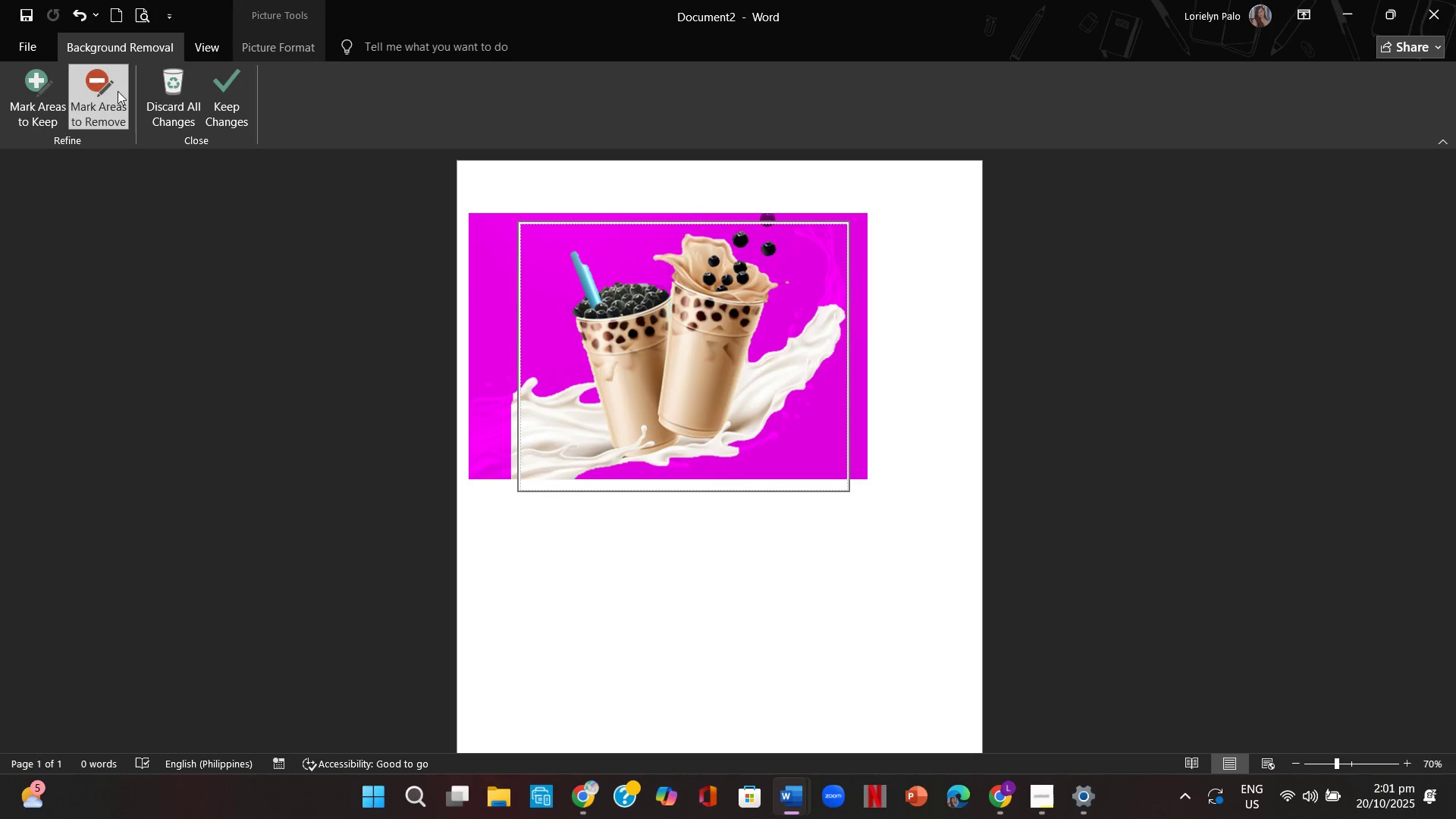 
left_click([212, 93])
 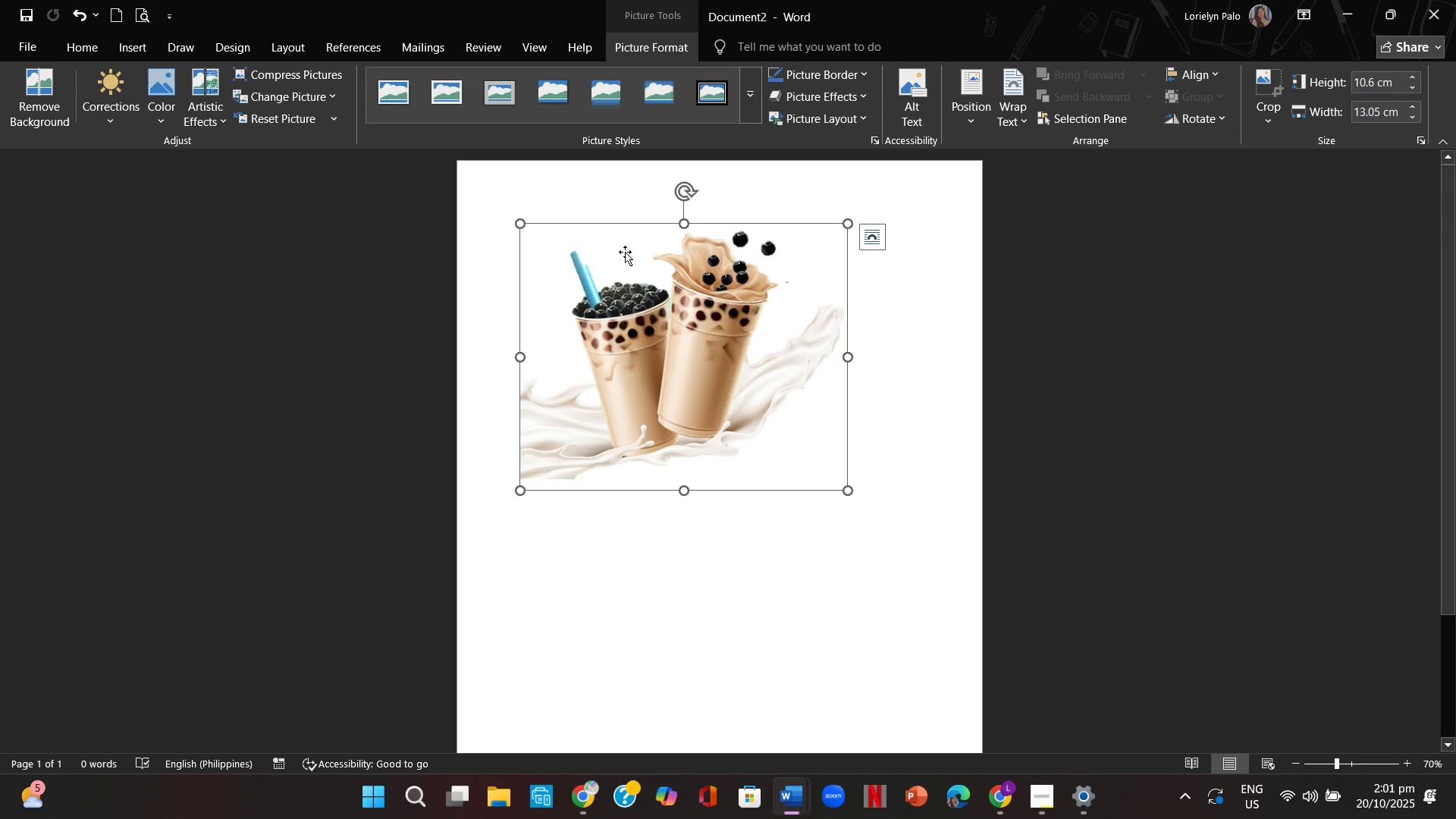 
left_click([633, 262])
 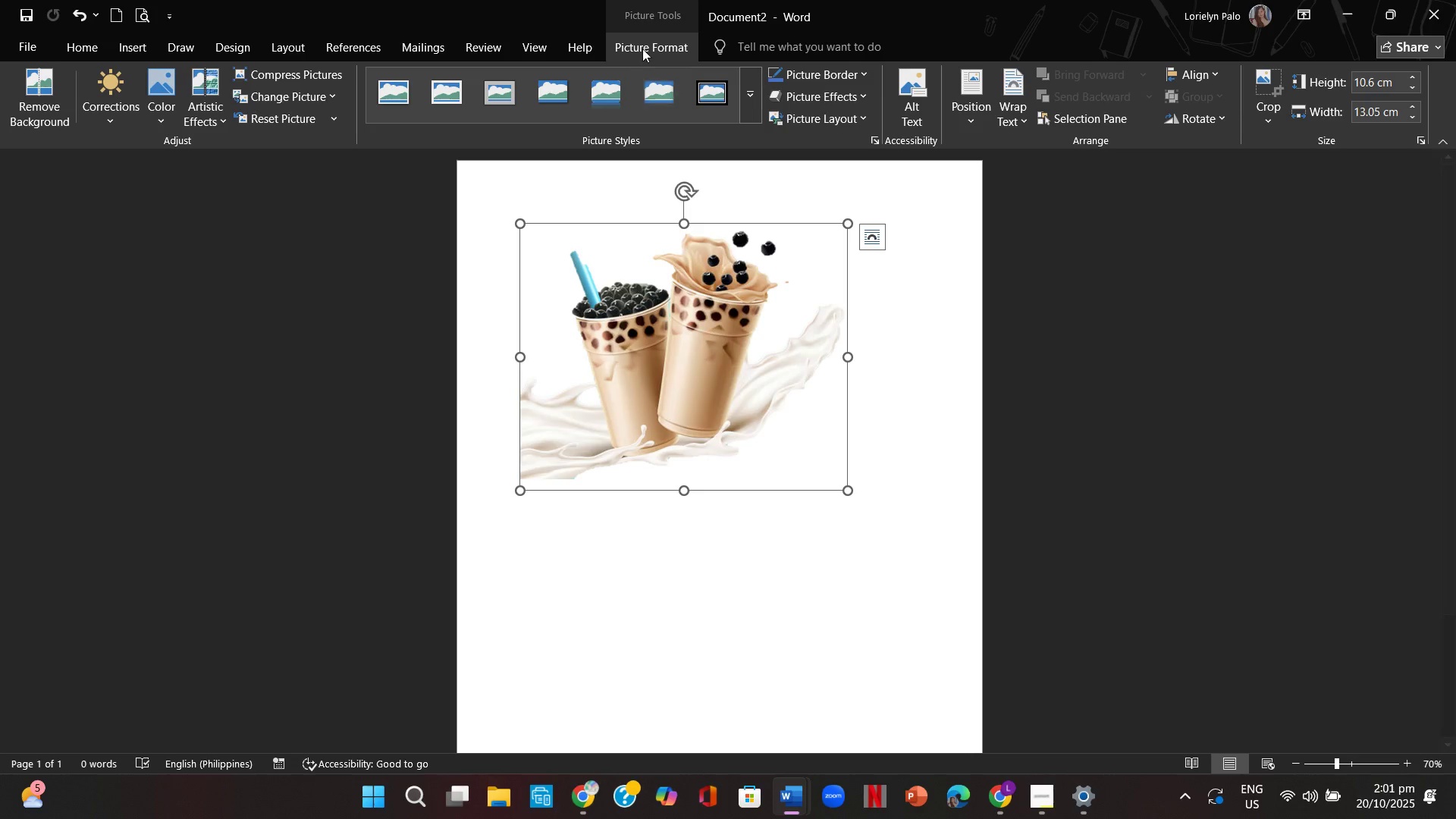 
left_click([642, 47])
 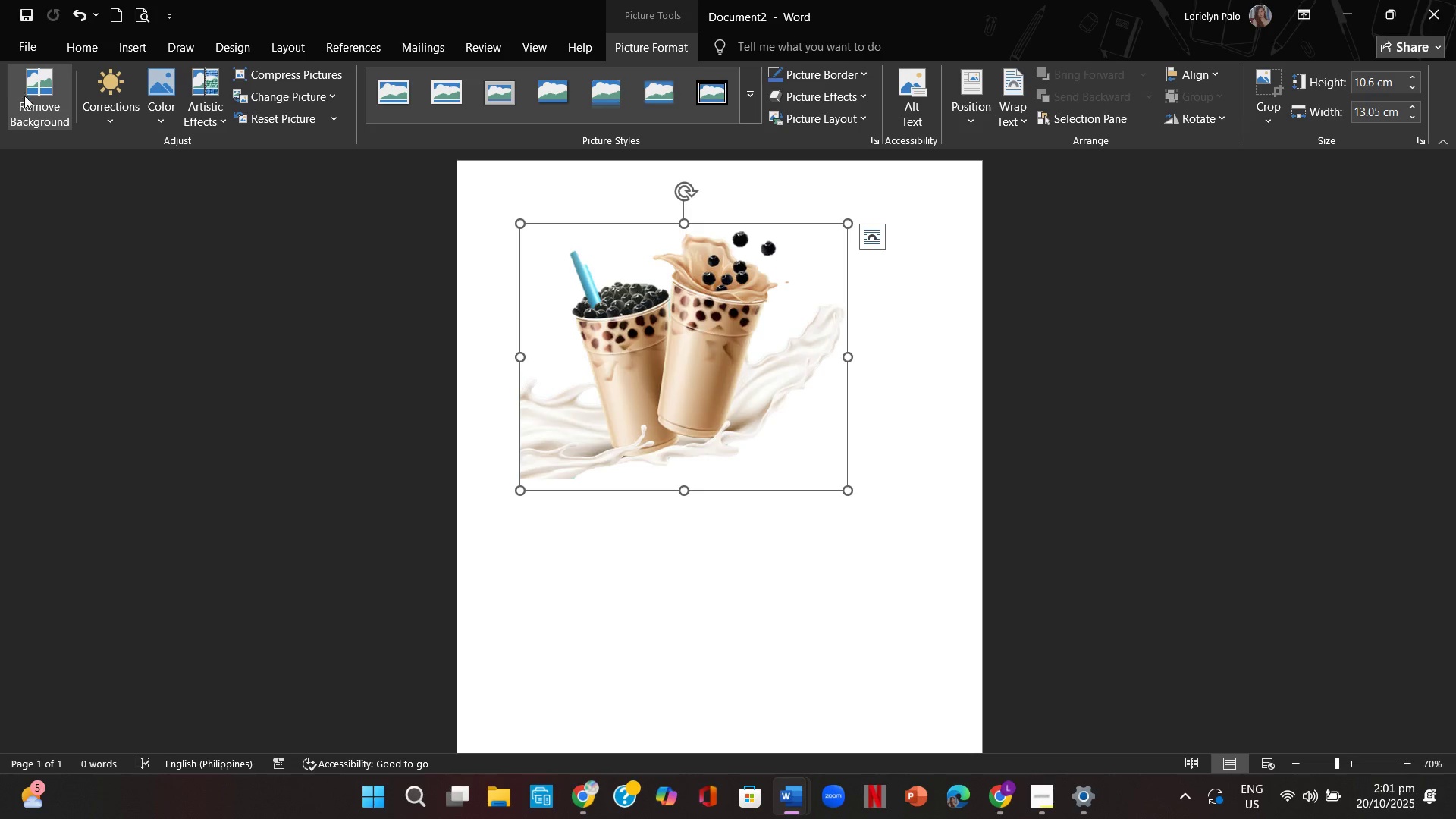 
left_click([24, 96])
 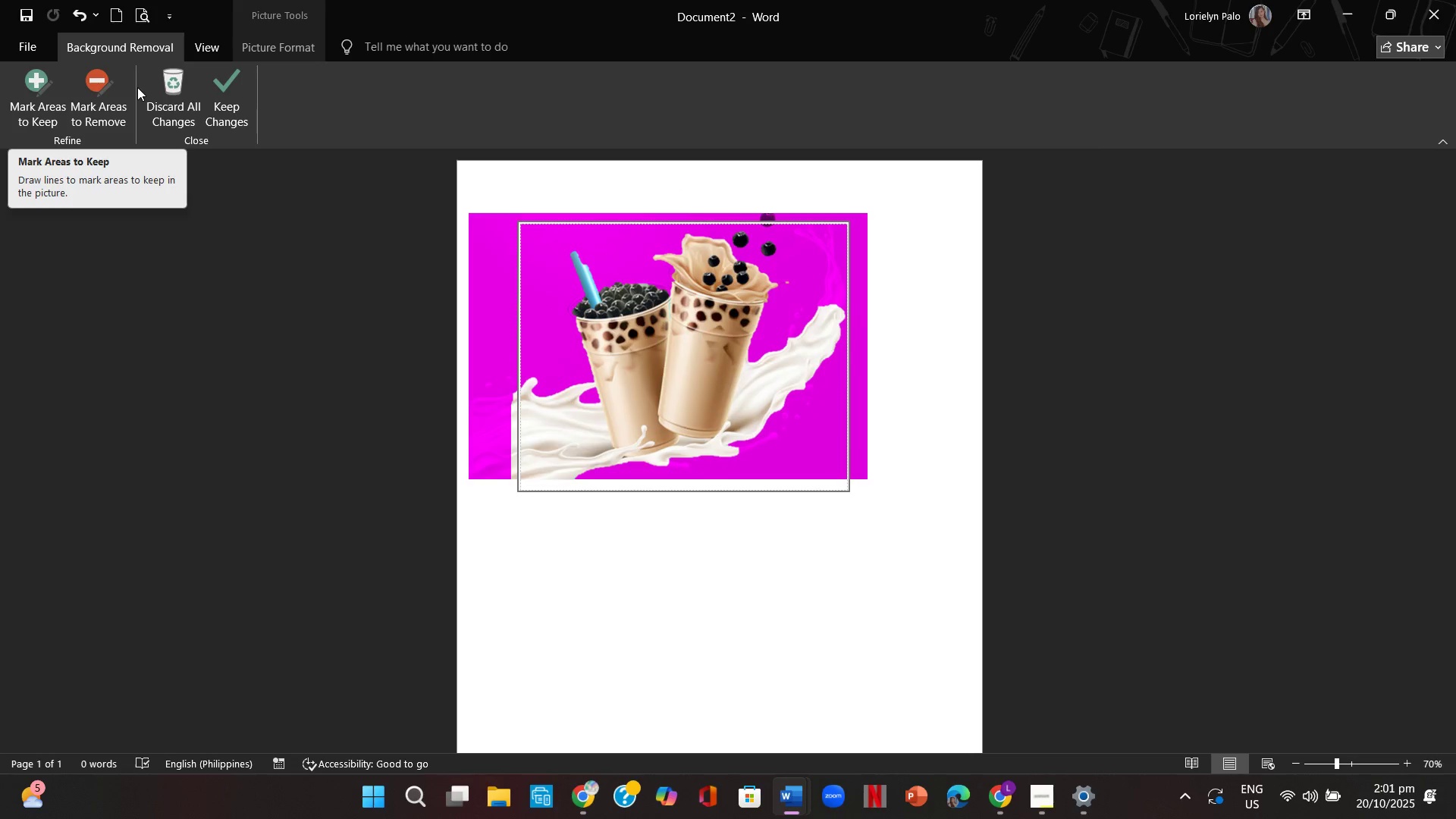 
left_click([39, 88])
 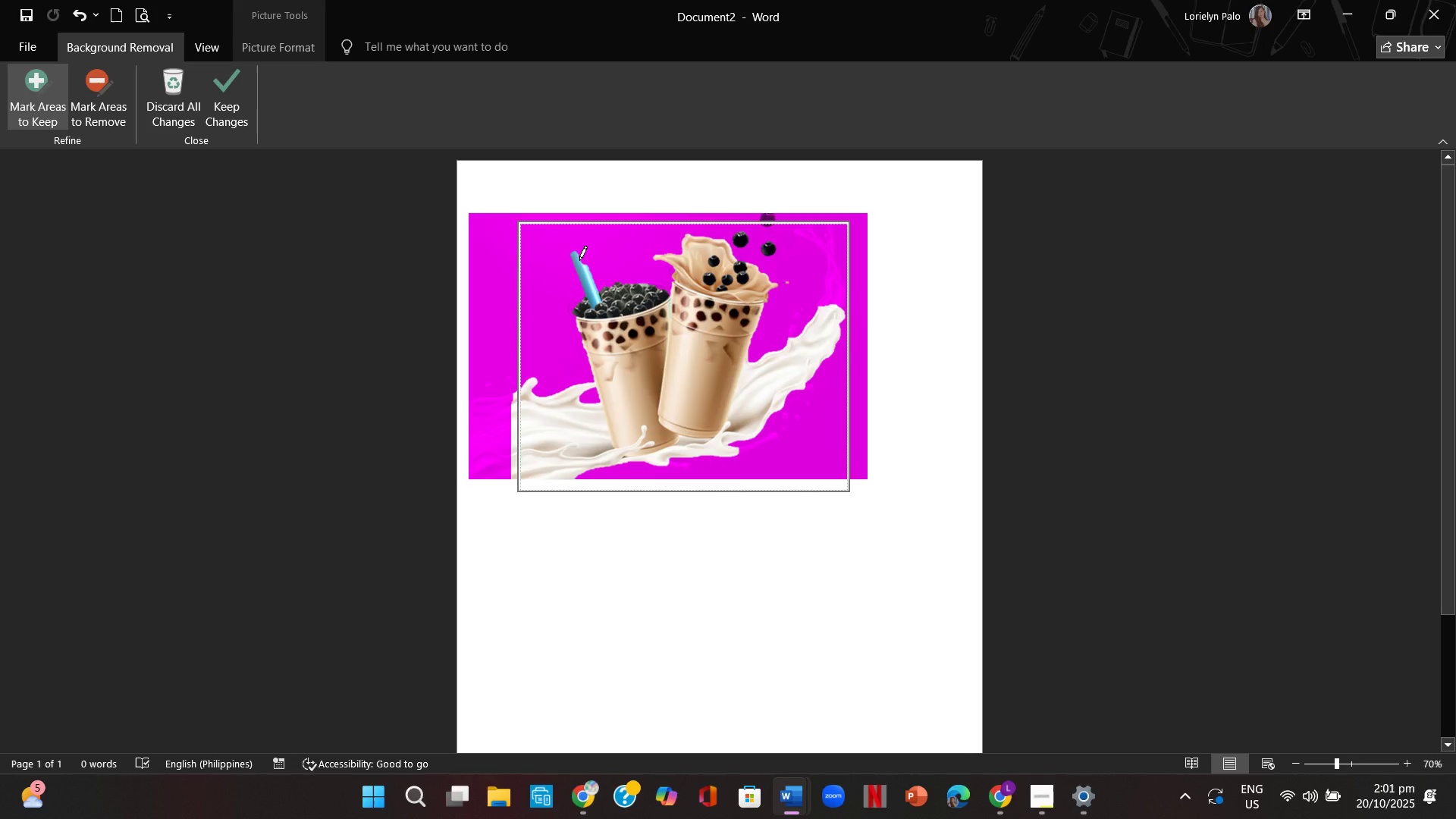 
left_click([579, 260])
 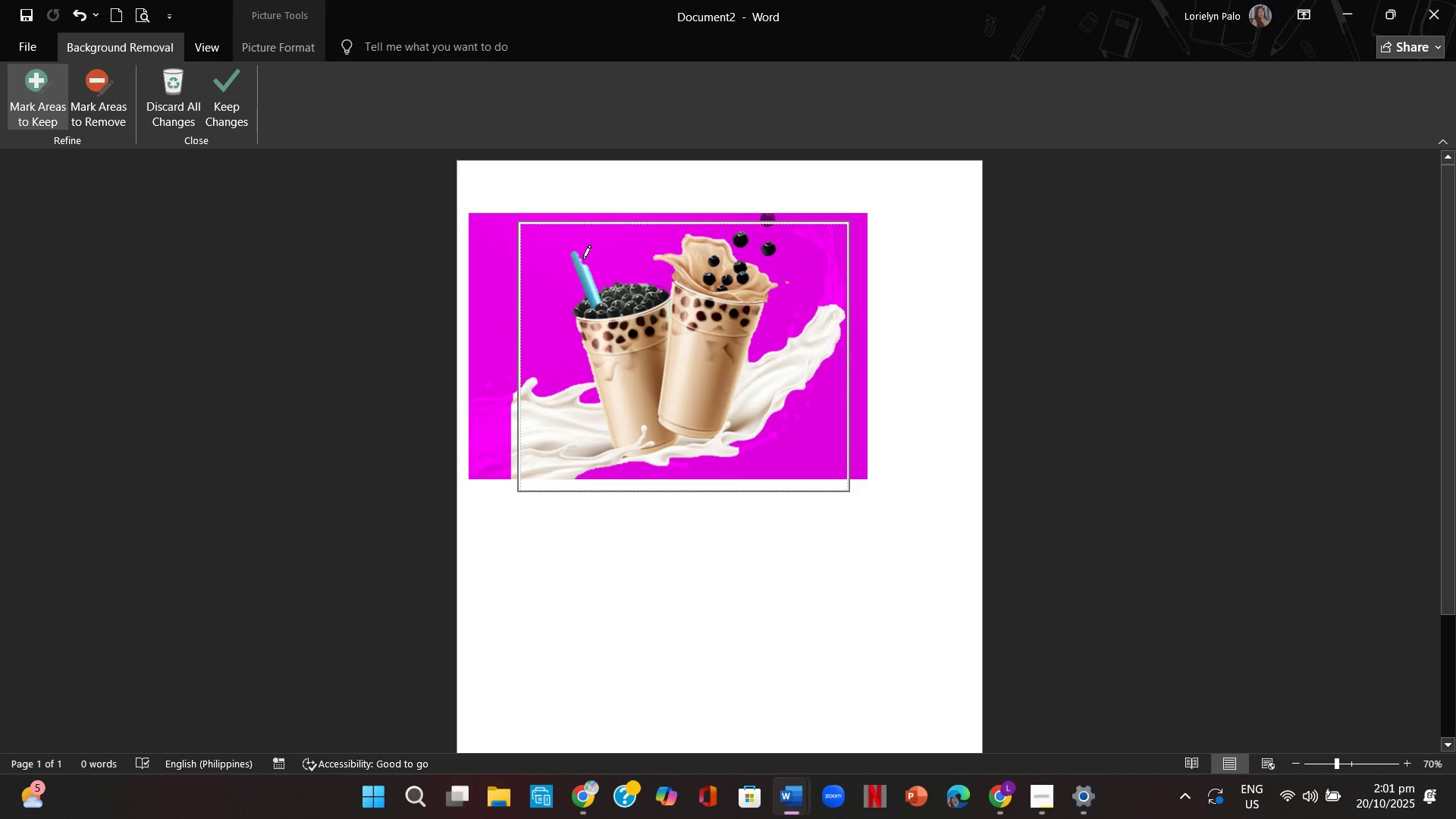 
left_click_drag(start_coordinate=[580, 257], to_coordinate=[585, 267])
 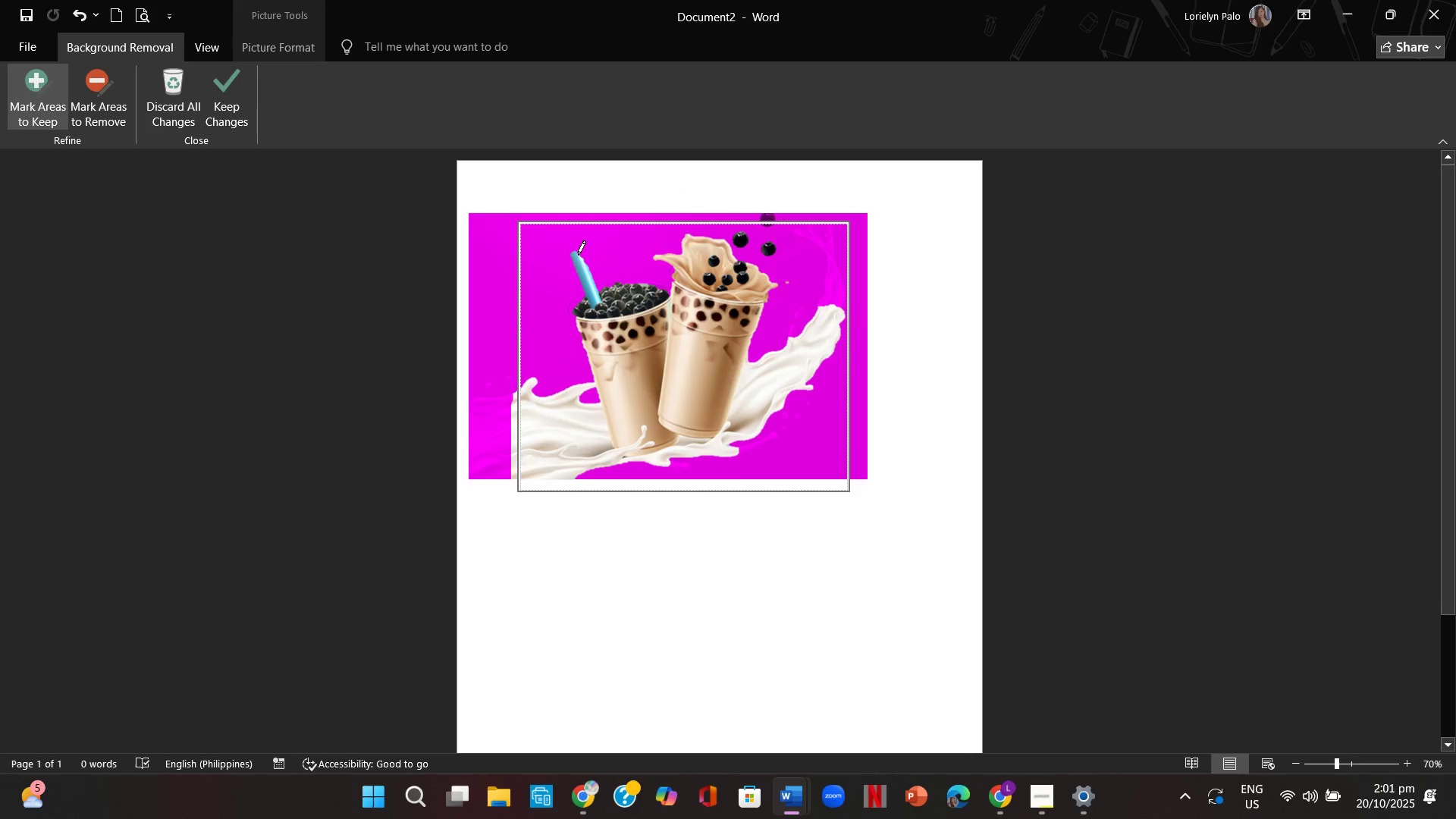 
left_click_drag(start_coordinate=[576, 251], to_coordinate=[583, 263])
 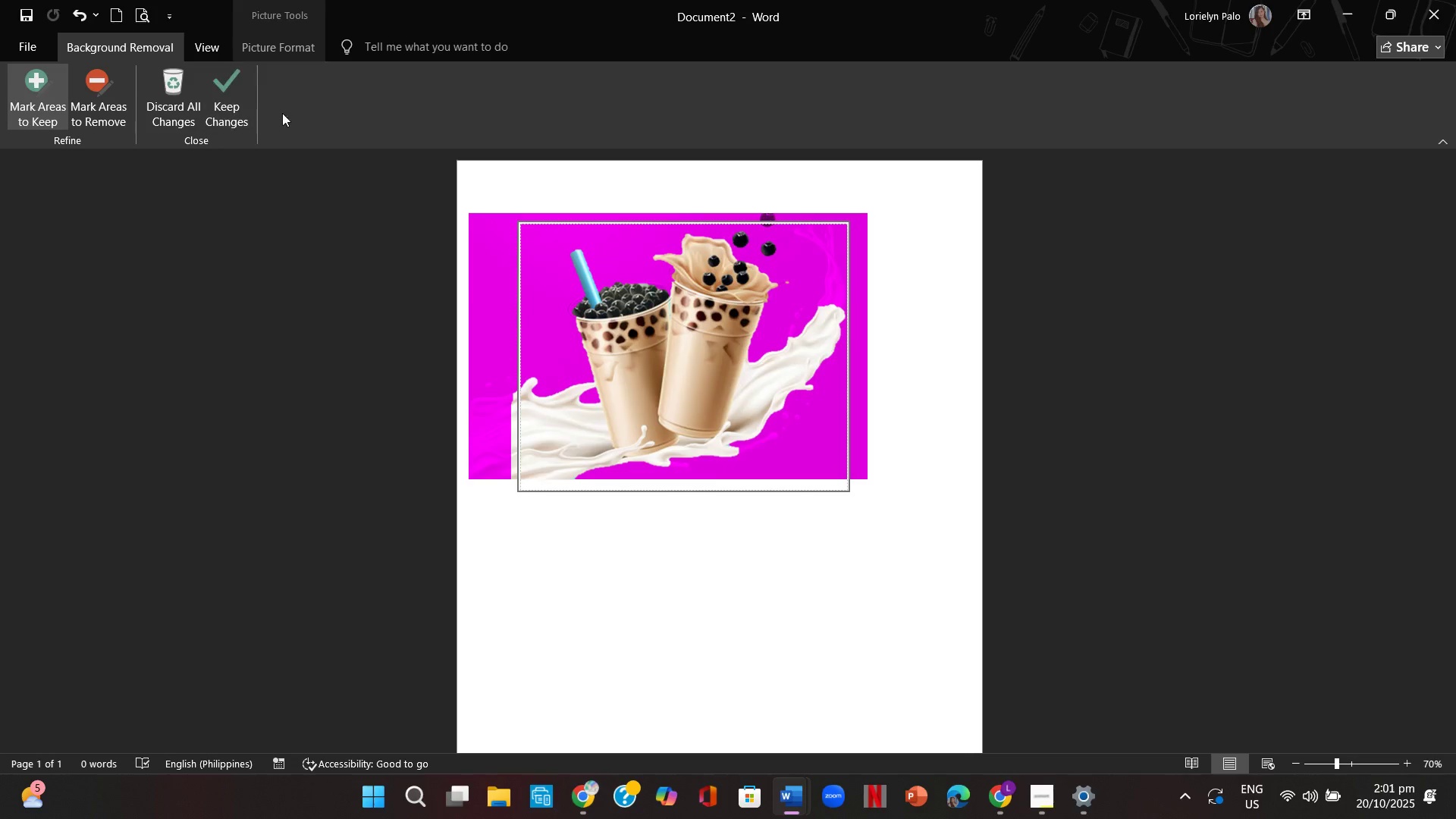 
left_click([229, 74])
 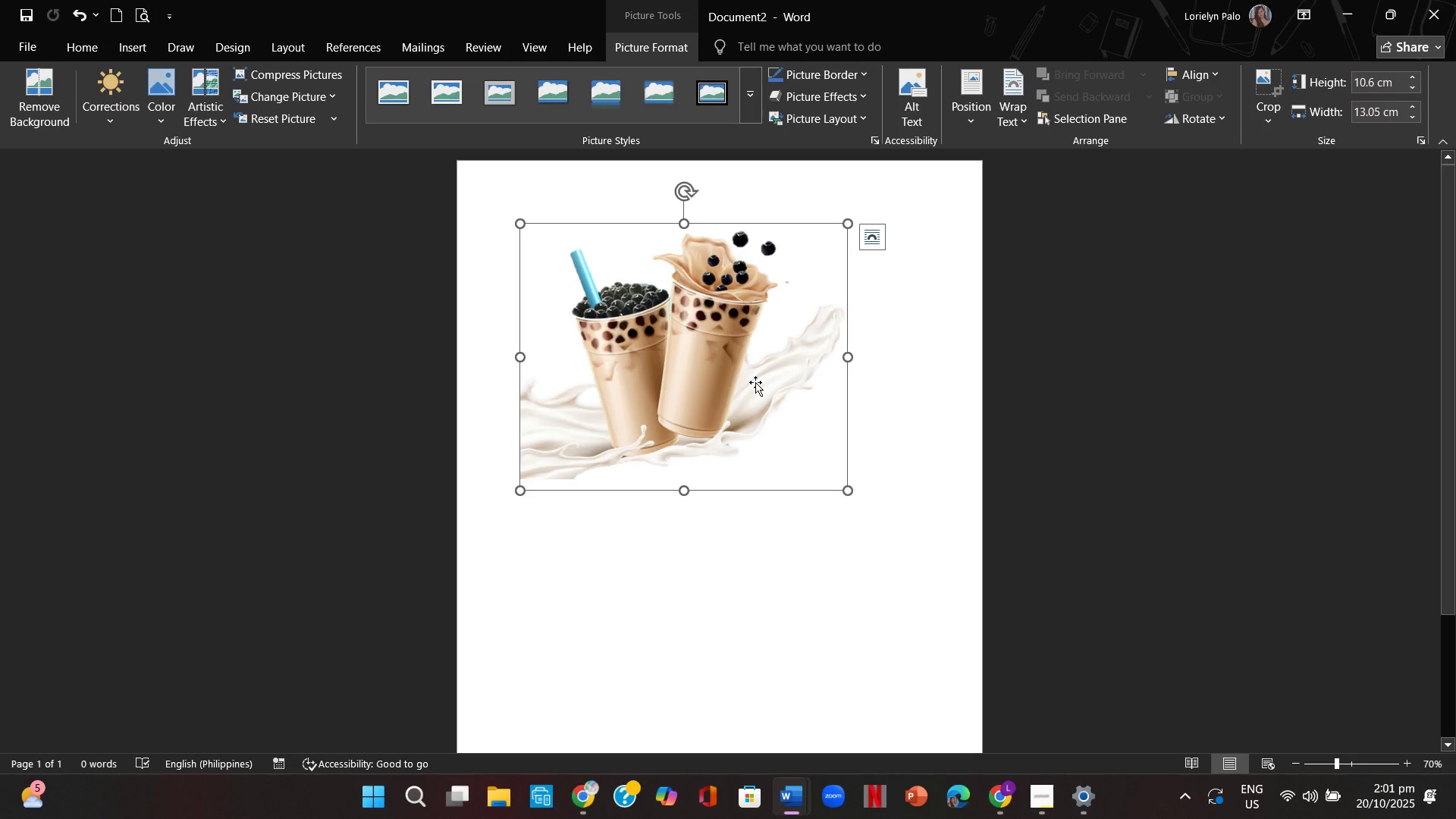 
left_click([755, 382])
 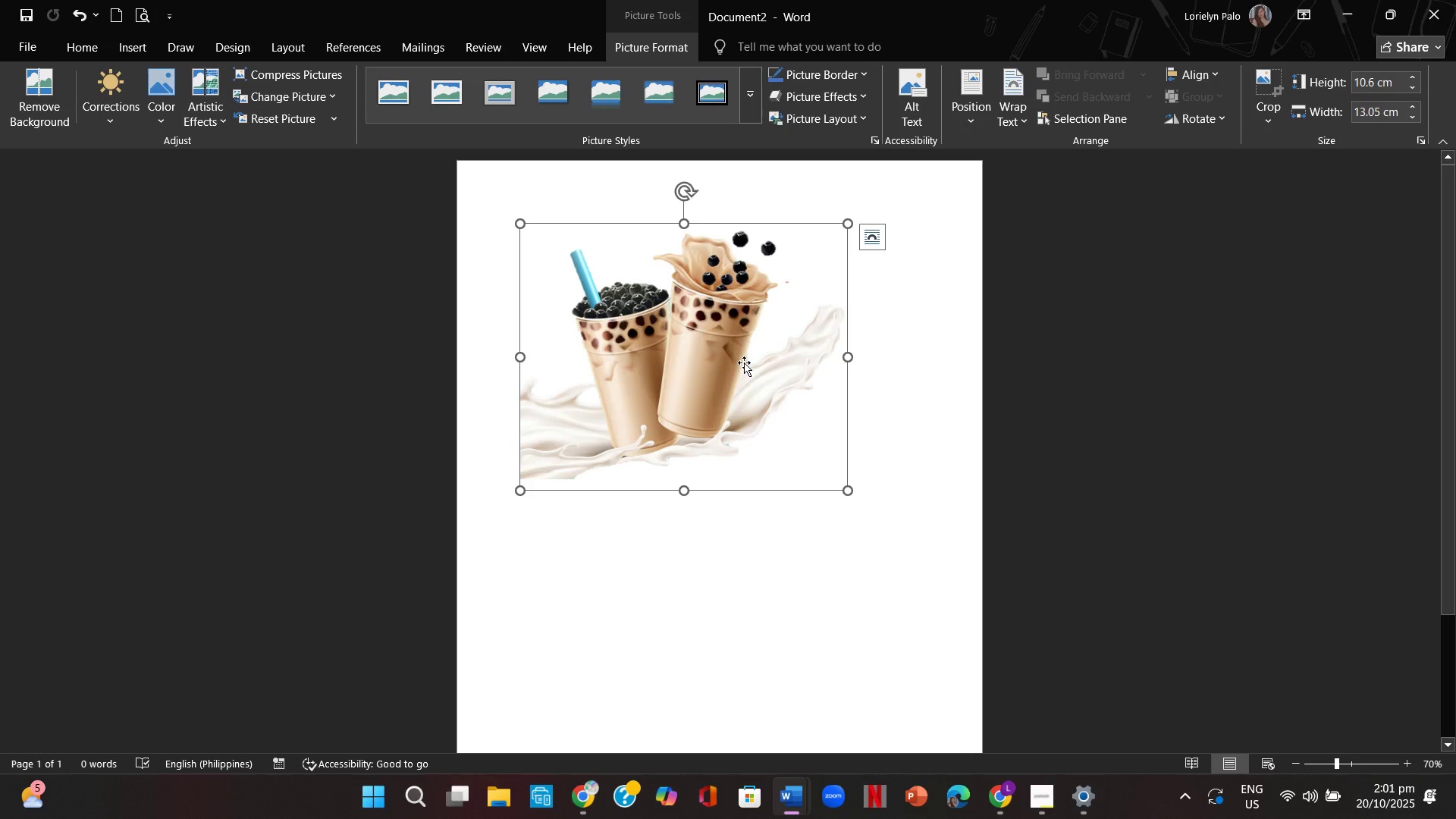 
key(Control+ControlLeft)
 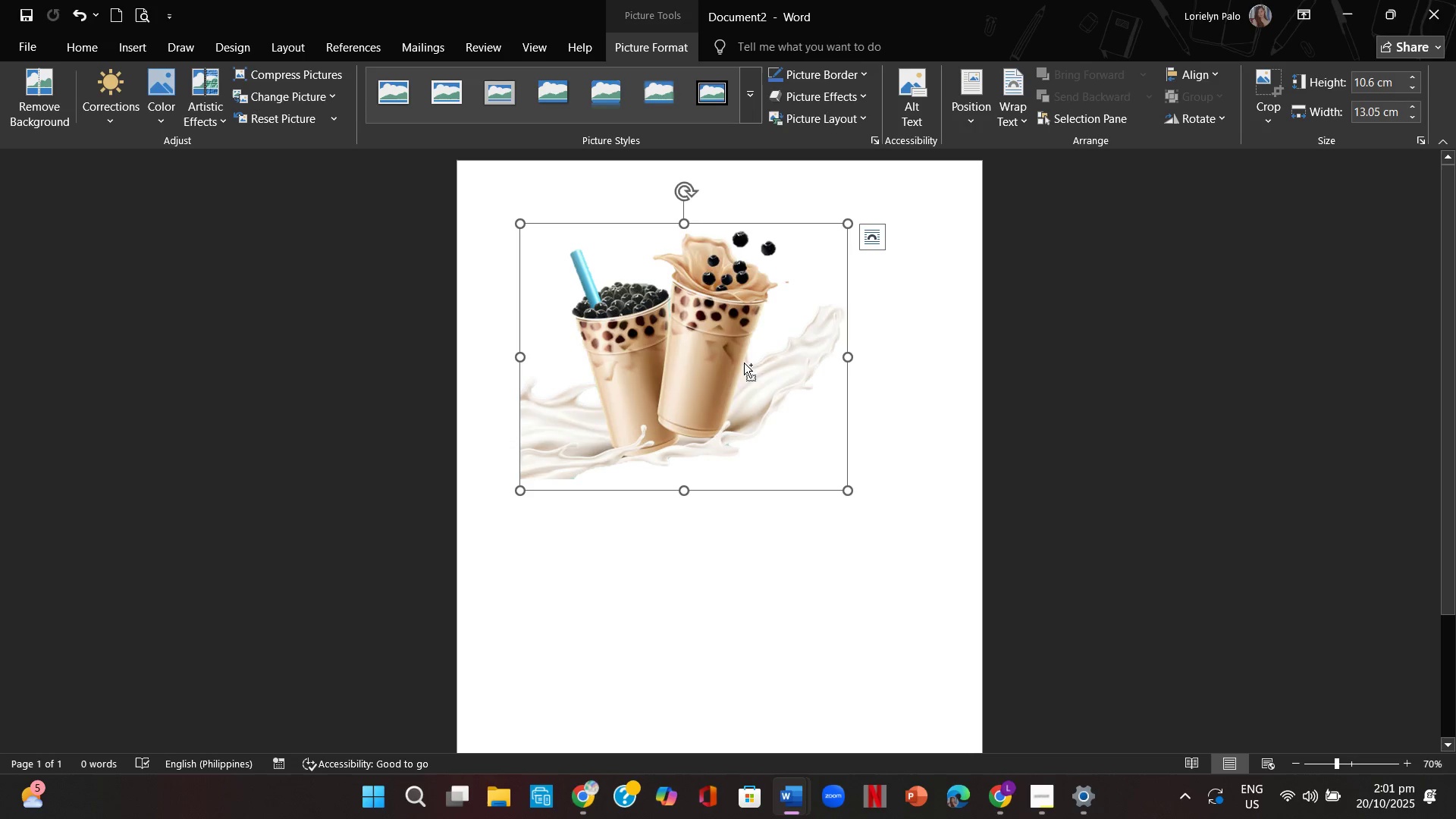 
key(Control+C)
 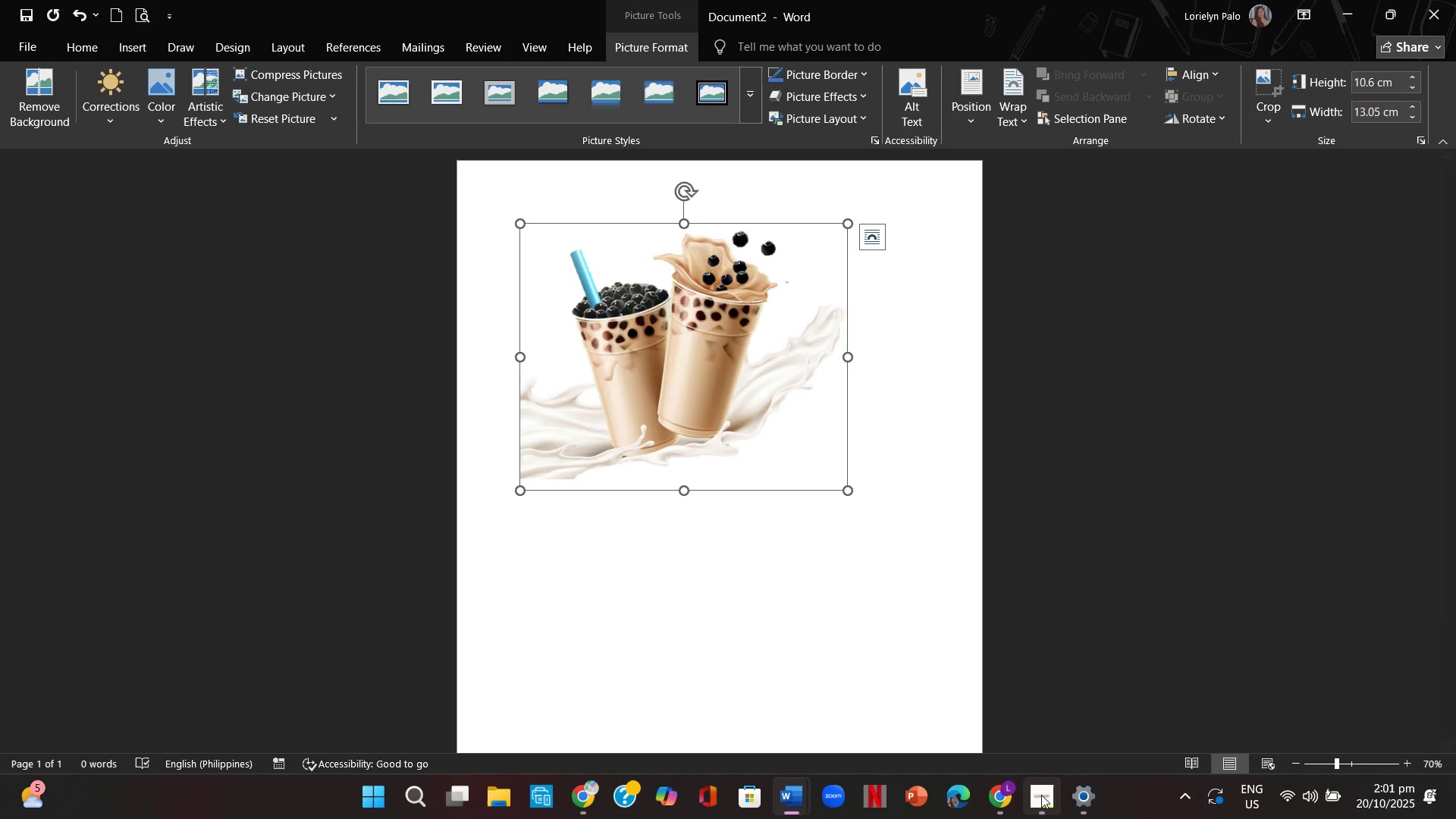 
left_click([1043, 797])